 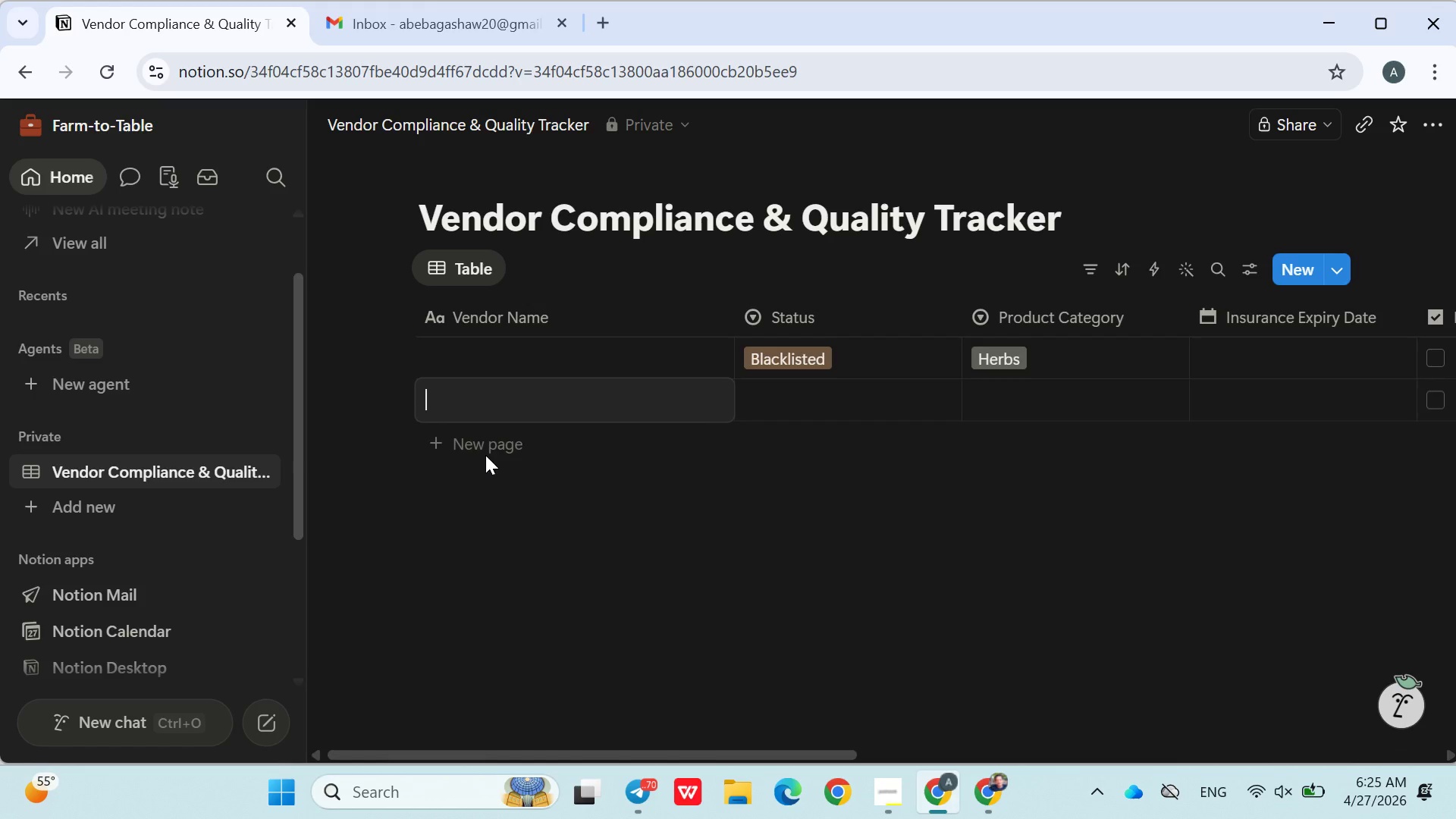 
left_click([482, 459])
 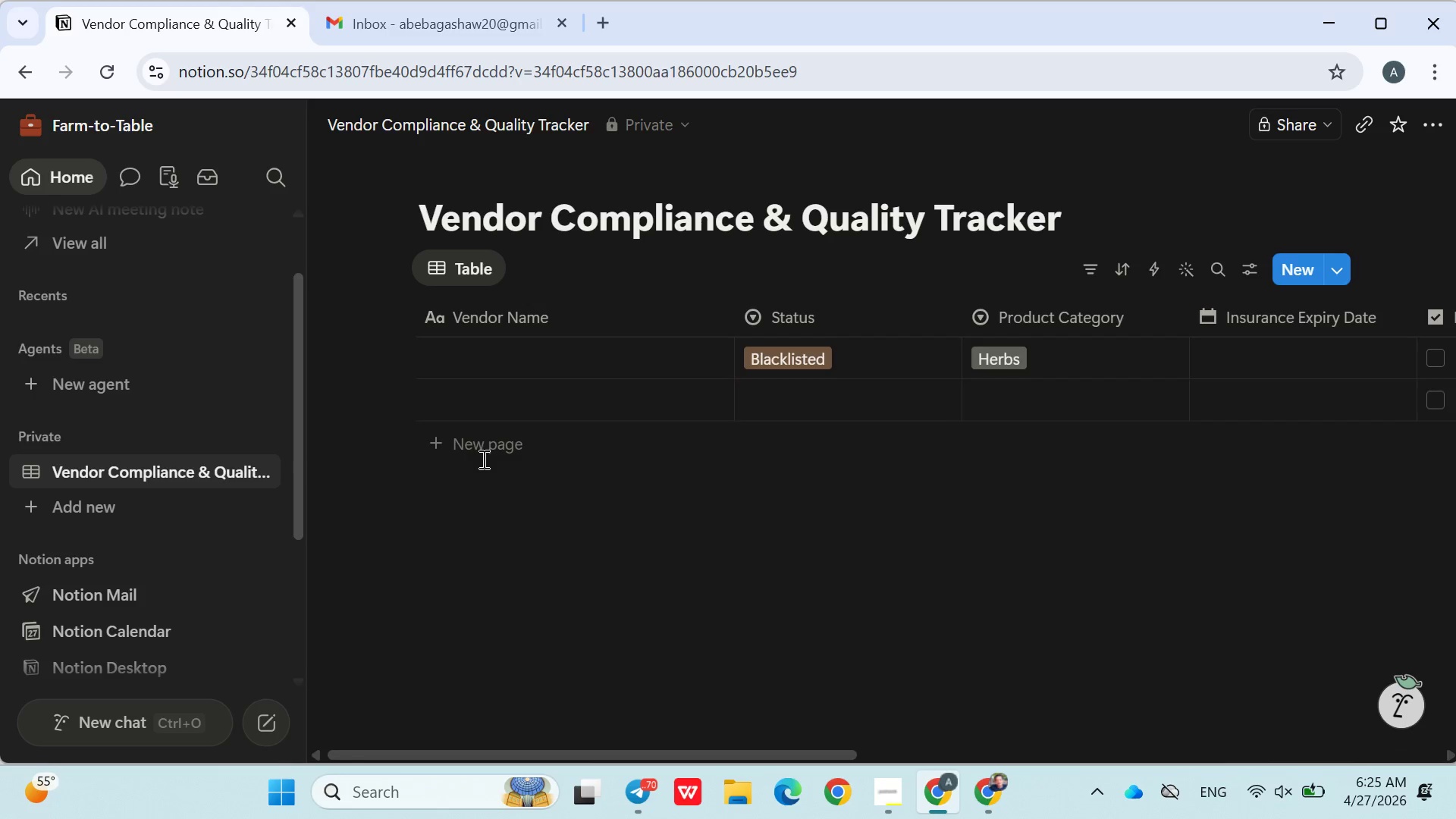 
left_click([482, 459])
 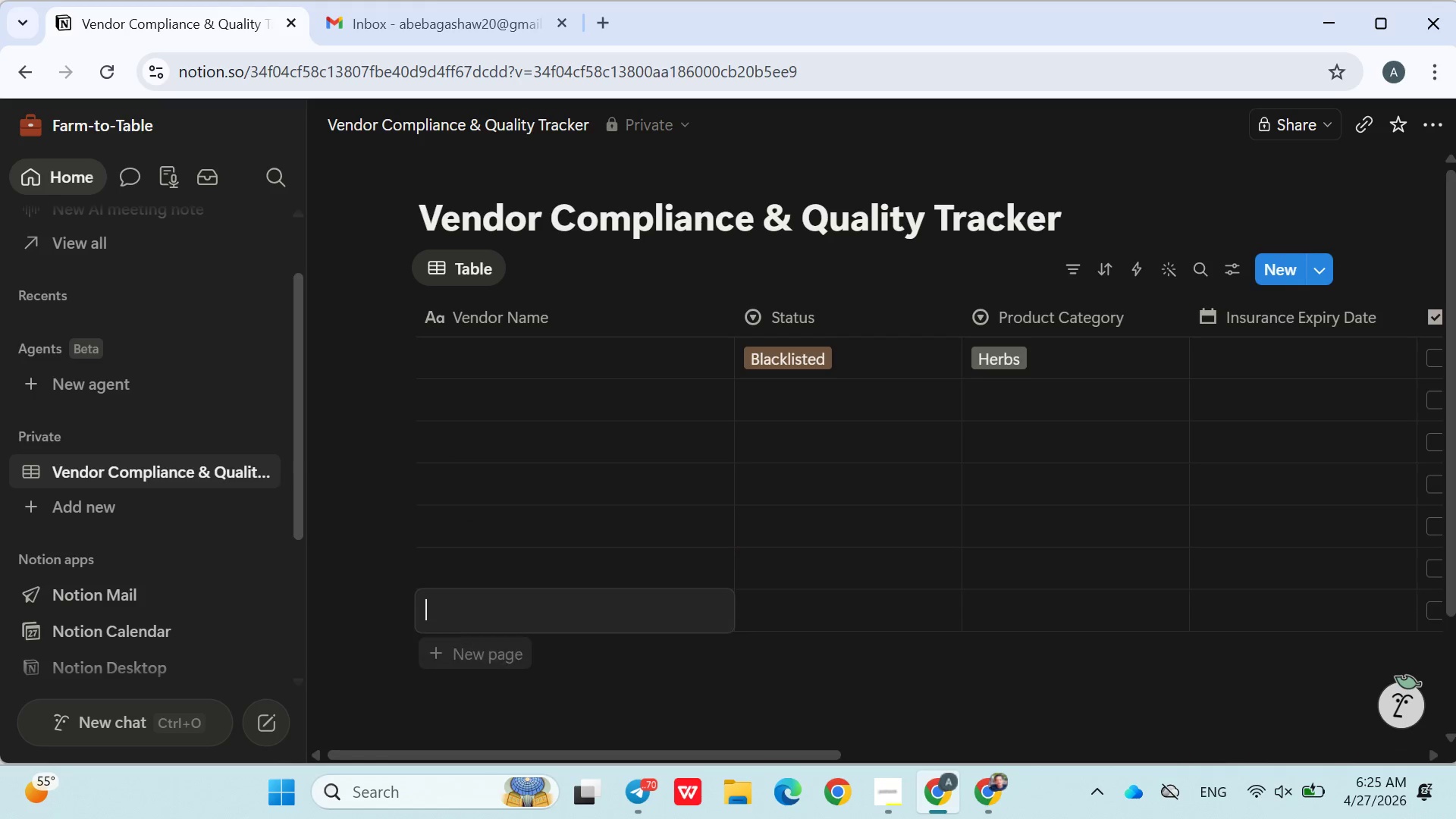 
wait(9.86)
 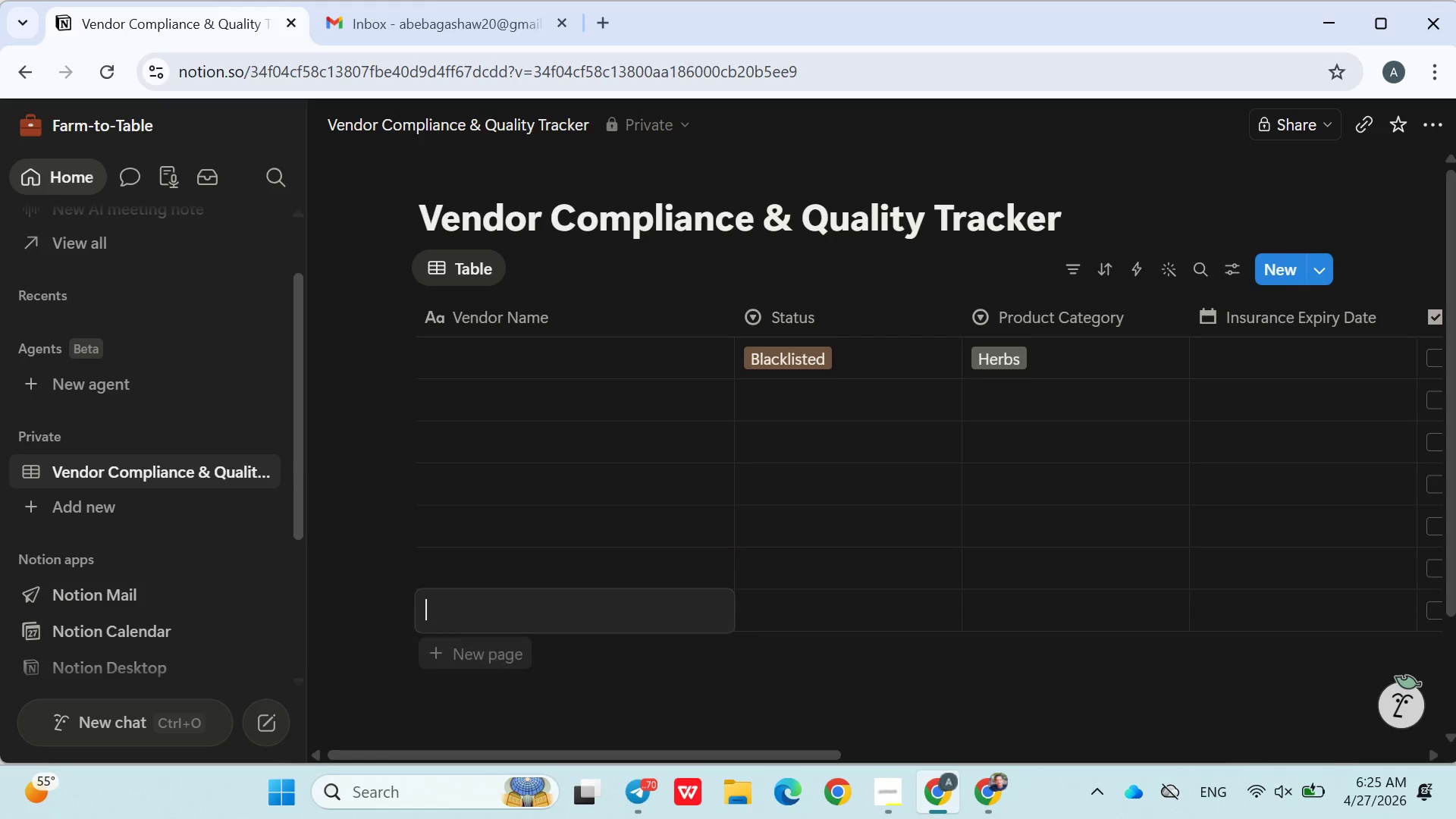 
left_click([471, 275])
 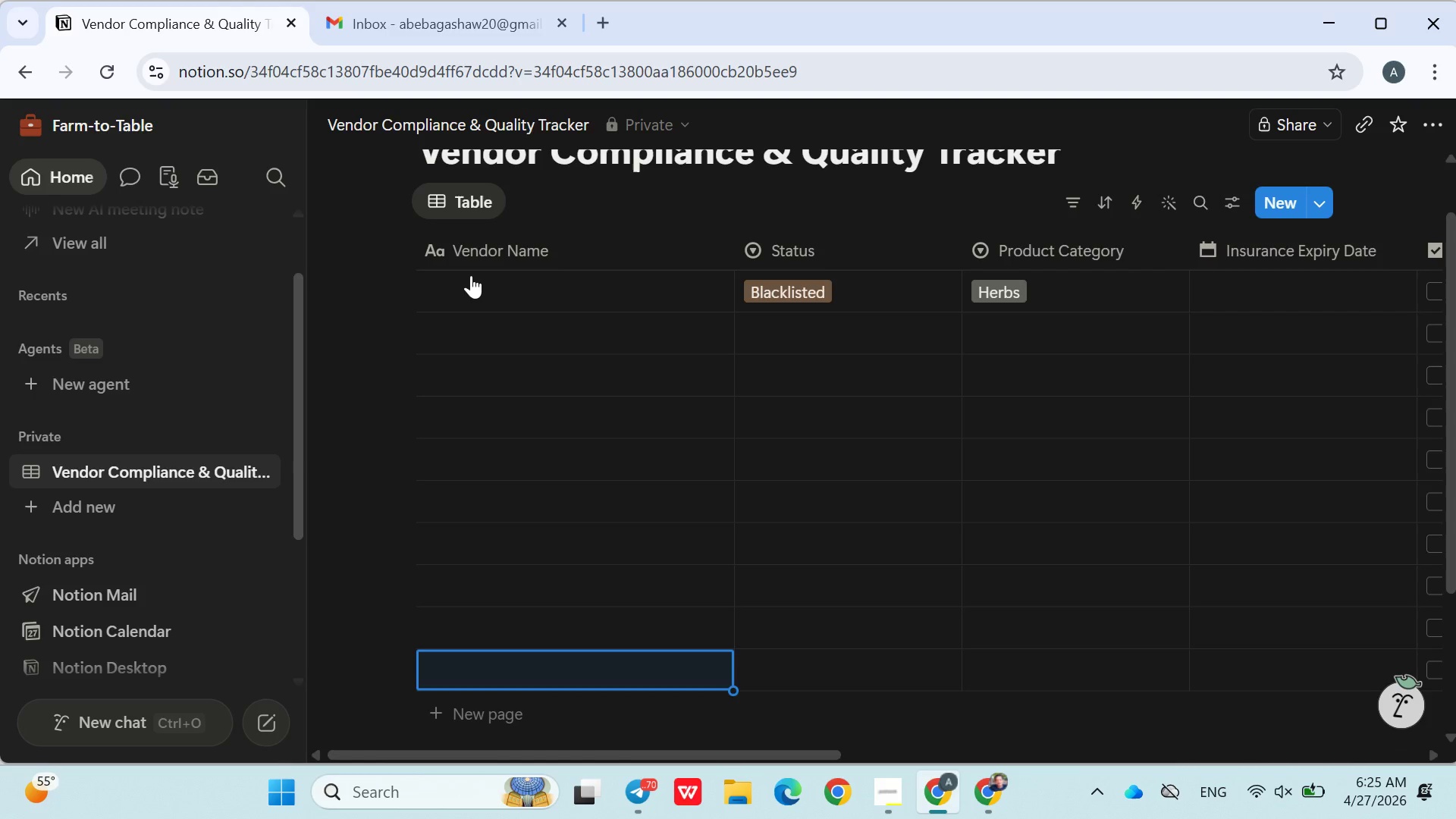 
left_click([471, 275])
 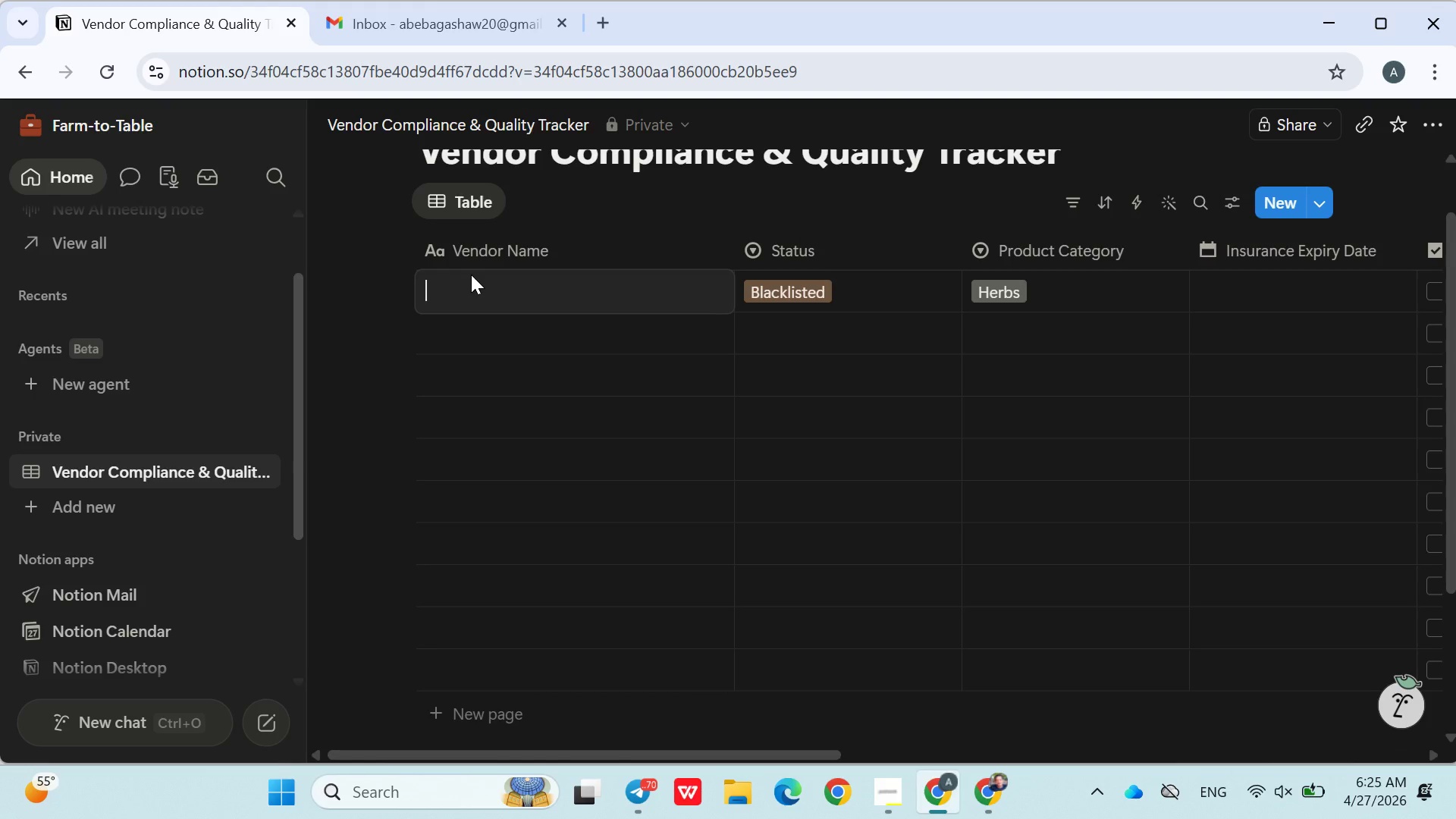 
type(Silver Lake )
 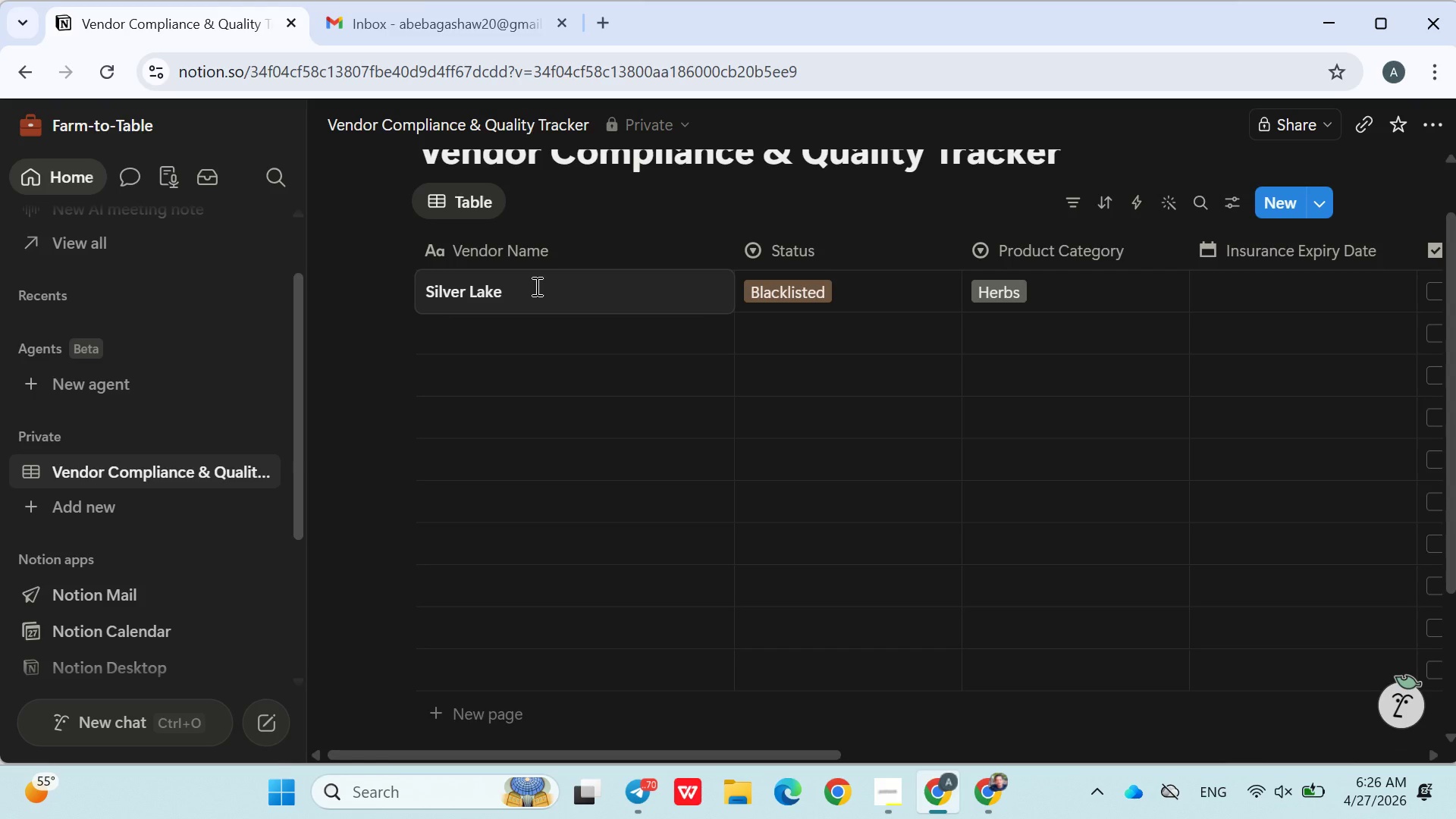 
wait(6.39)
 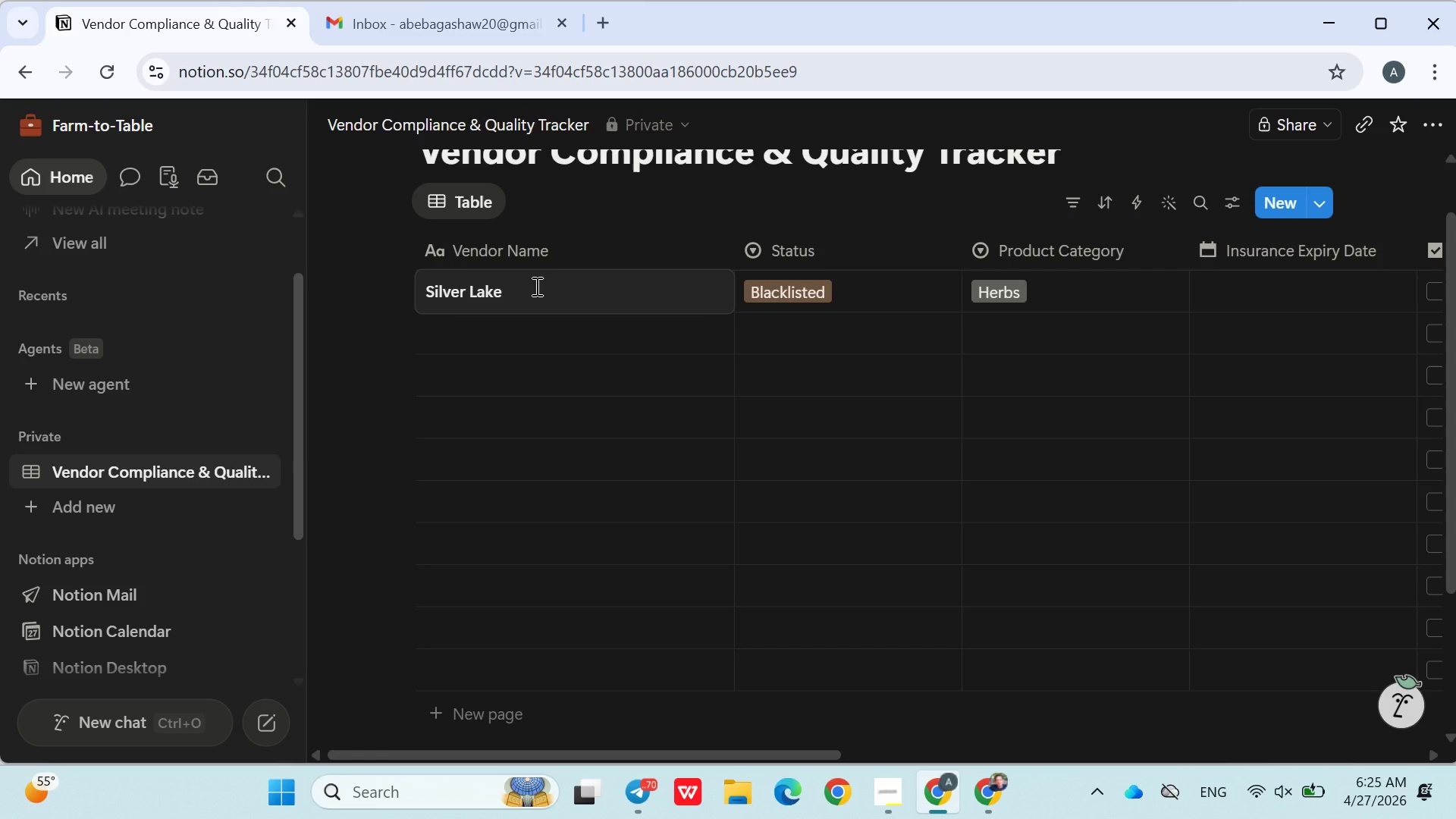 
type(Creamery)
 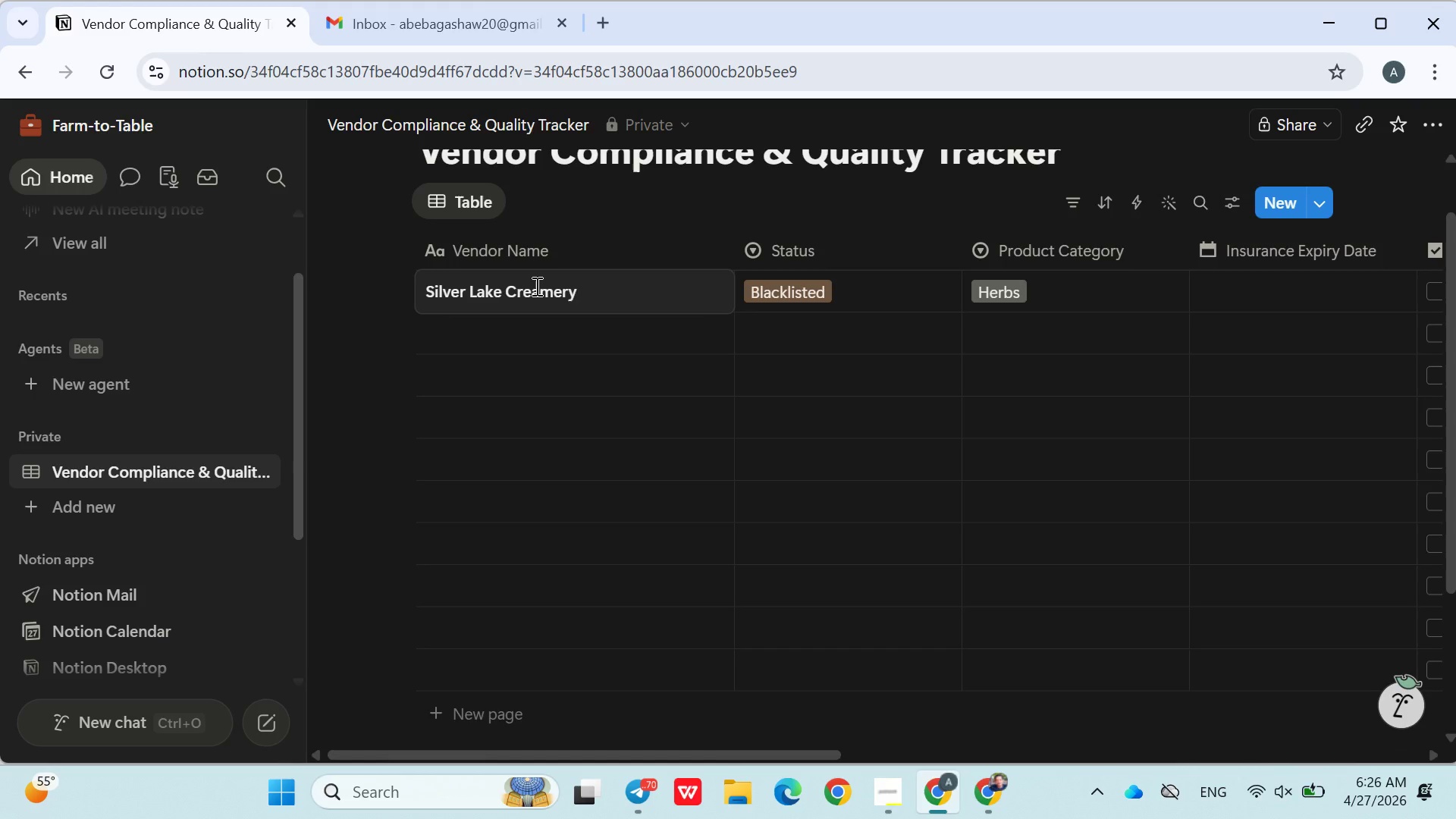 
key(Enter)
 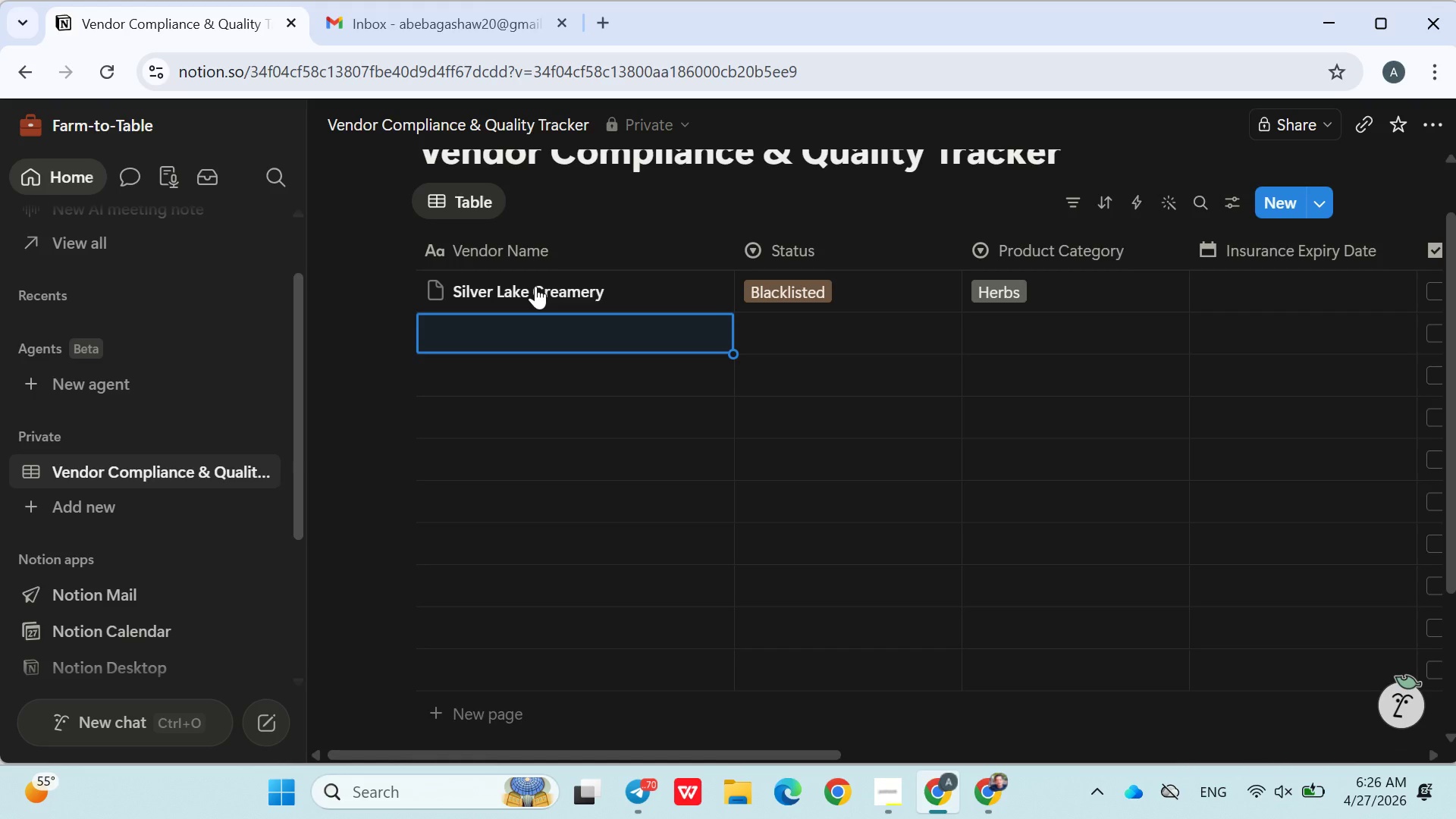 
type(Forest Edh)
key(Backspace)
type(ge )
 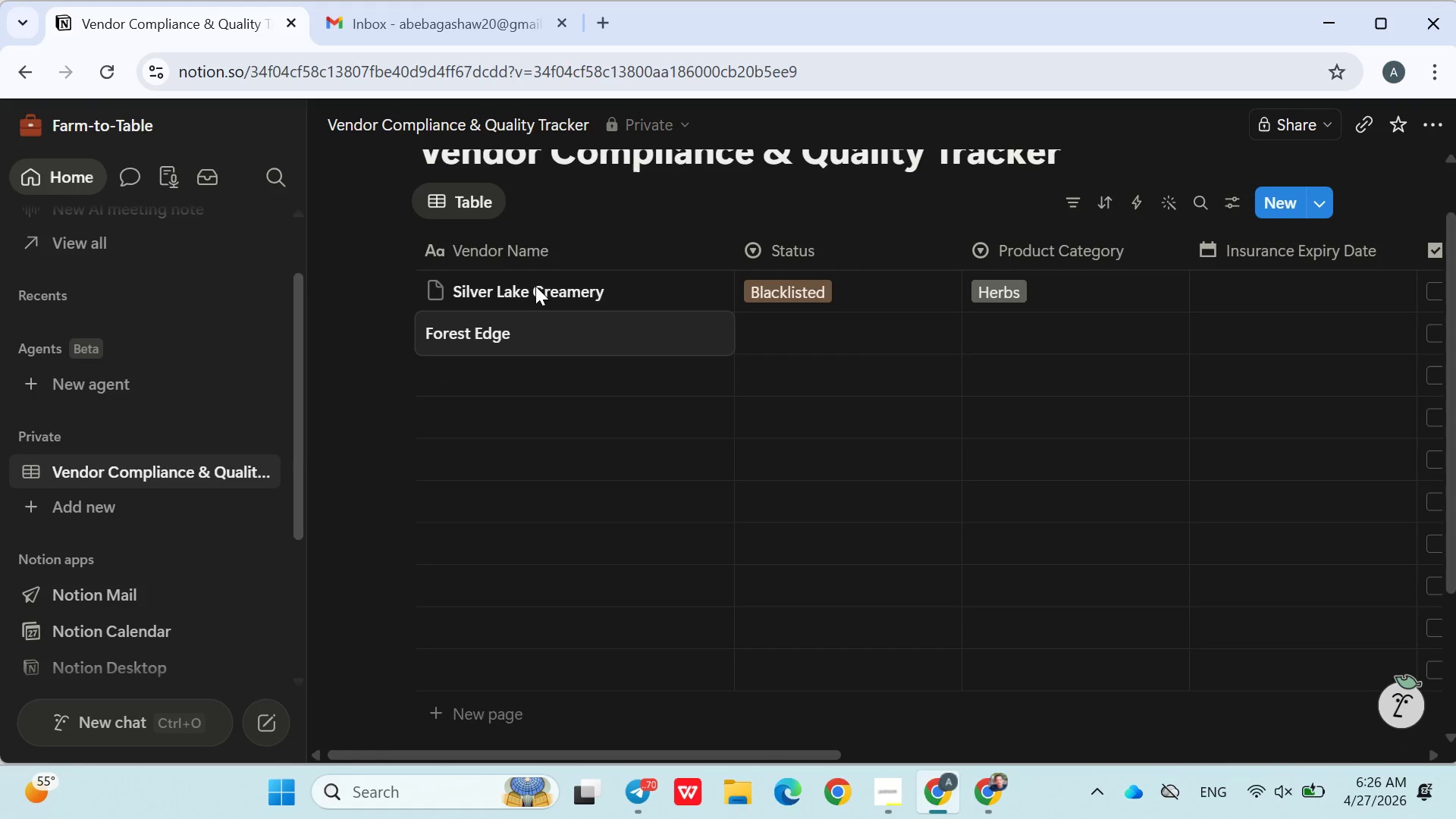 
wait(6.02)
 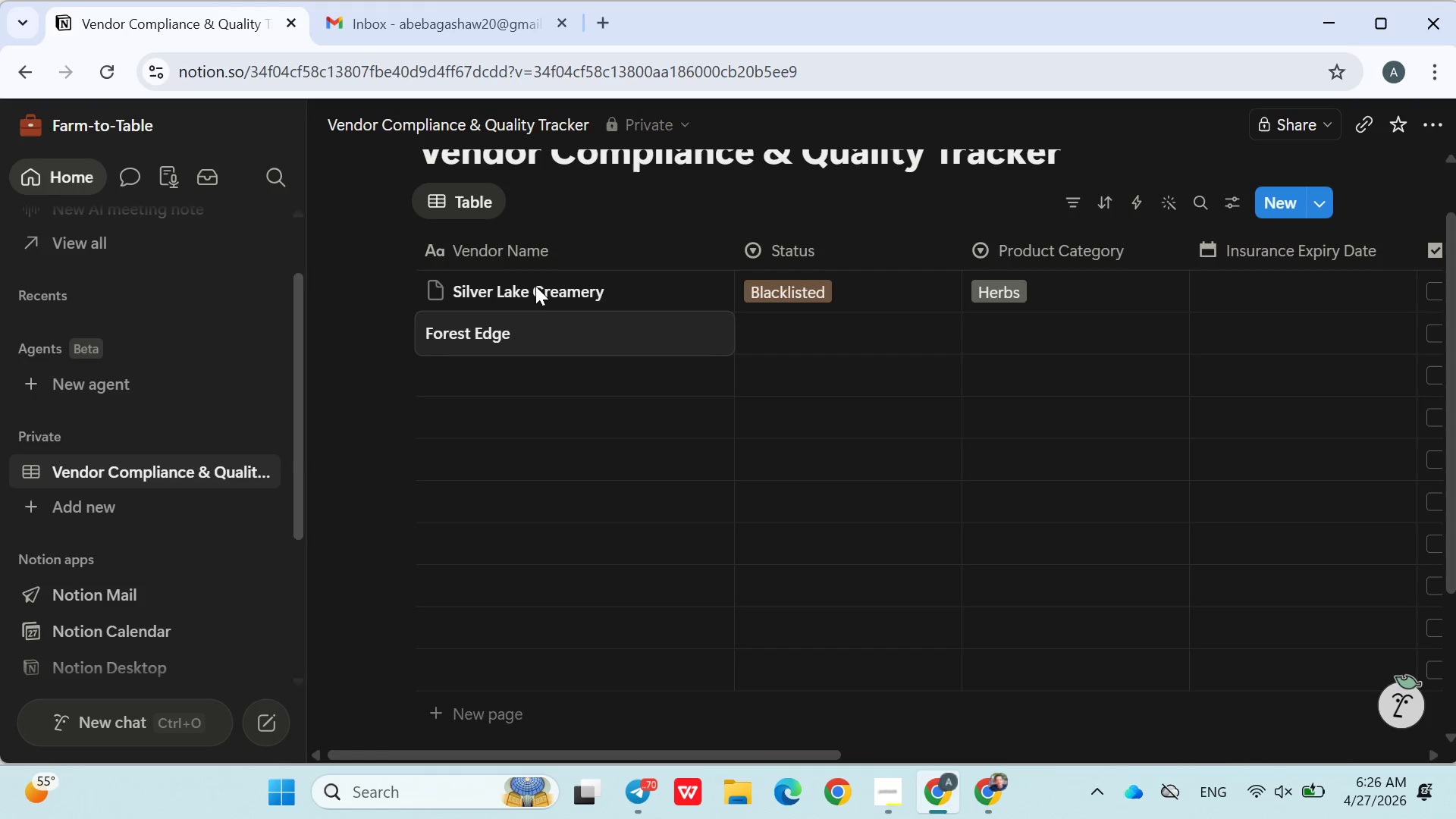 
type(Forging)
 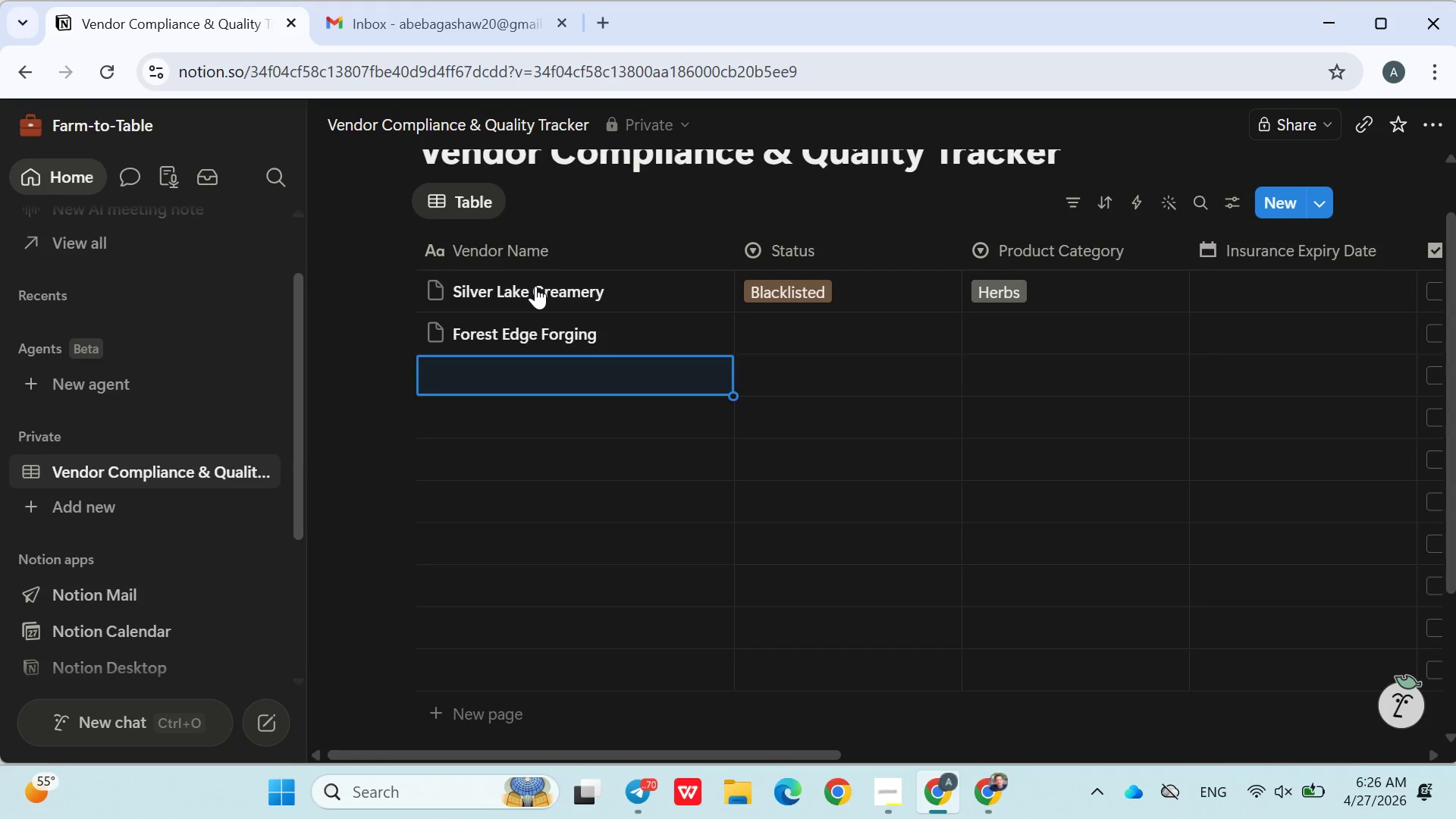 
key(Enter)
 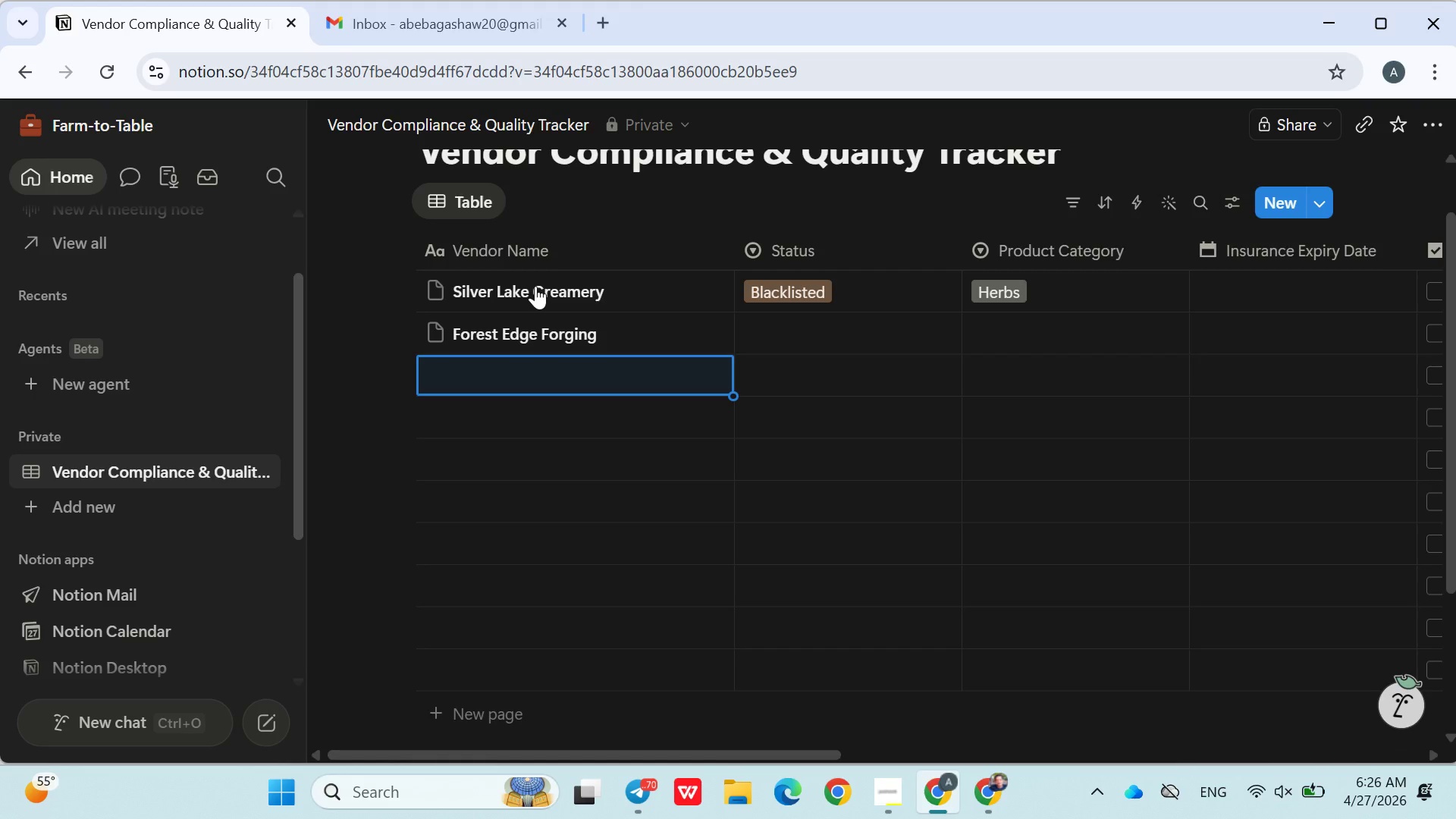 
wait(5.97)
 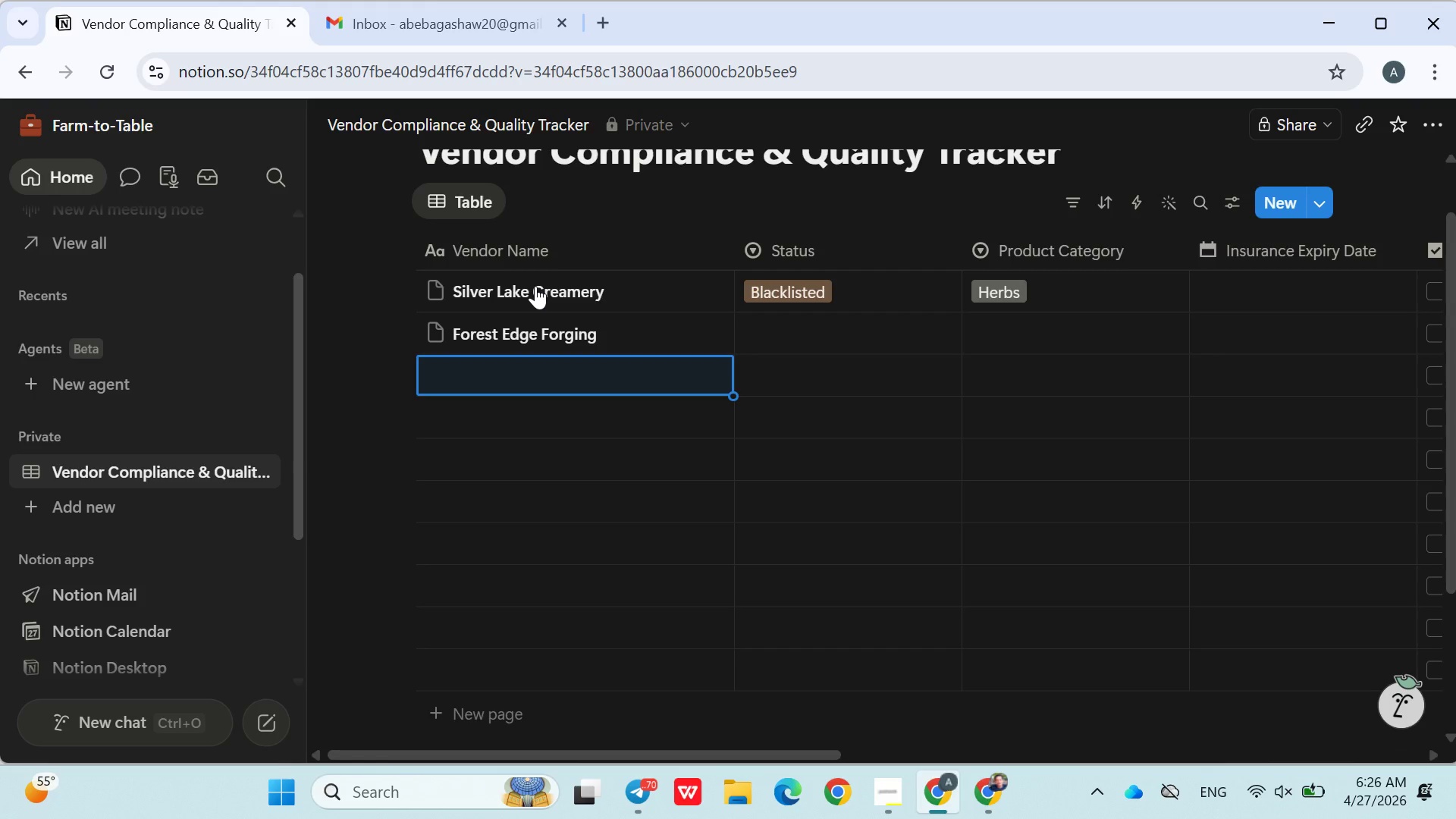 
type(Green Valley Produce)
 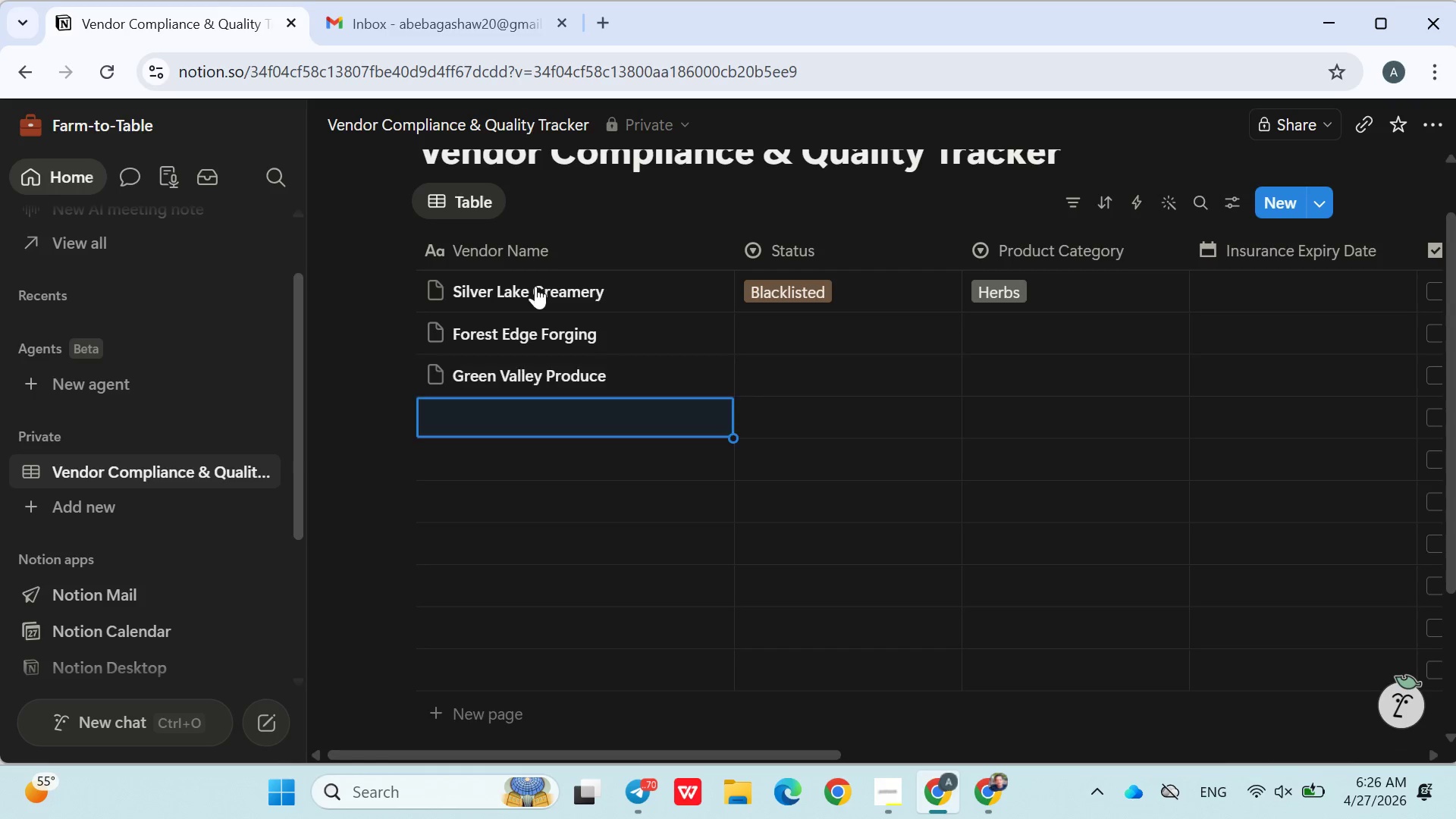 
key(Enter)
 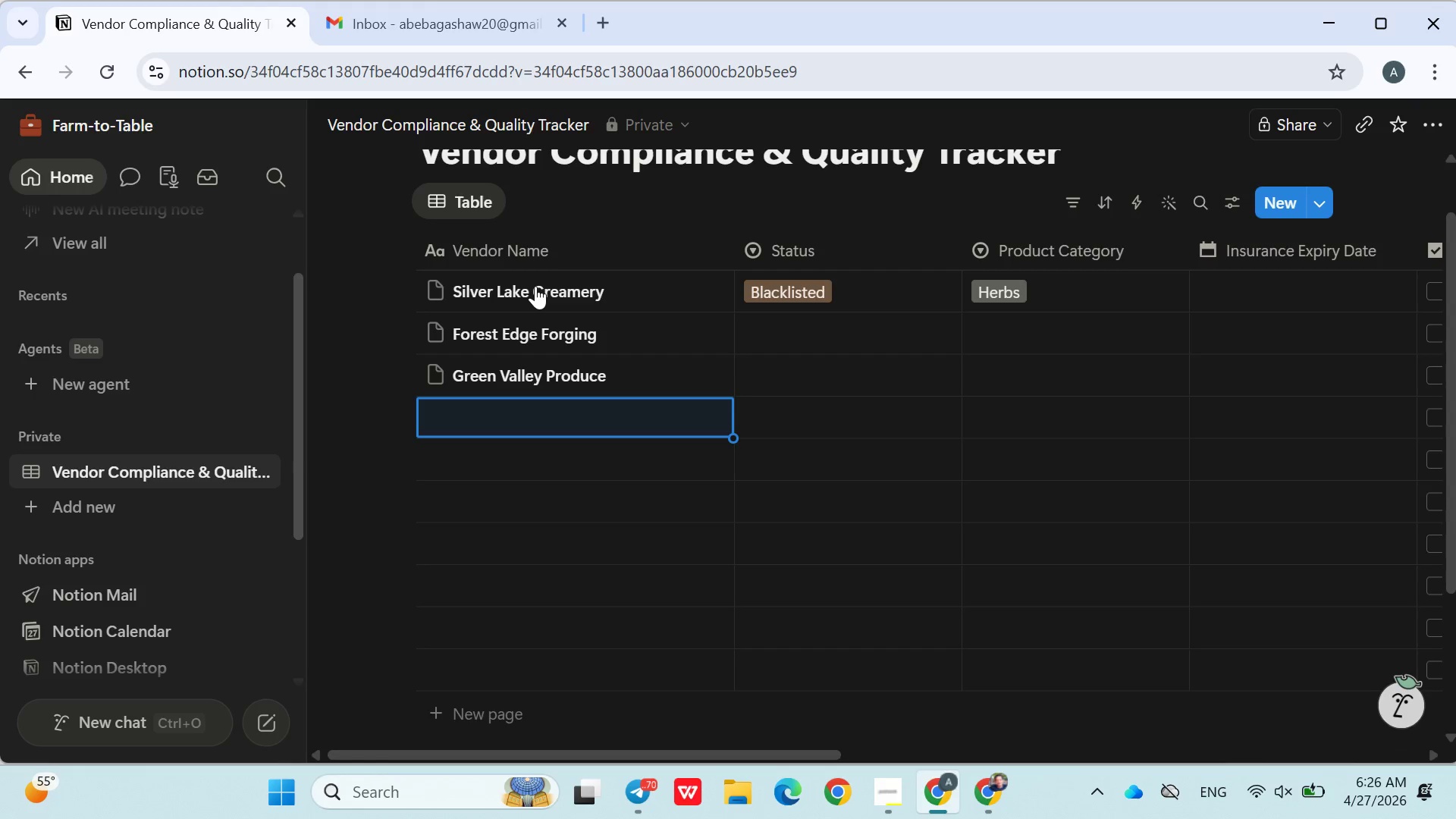 
wait(7.56)
 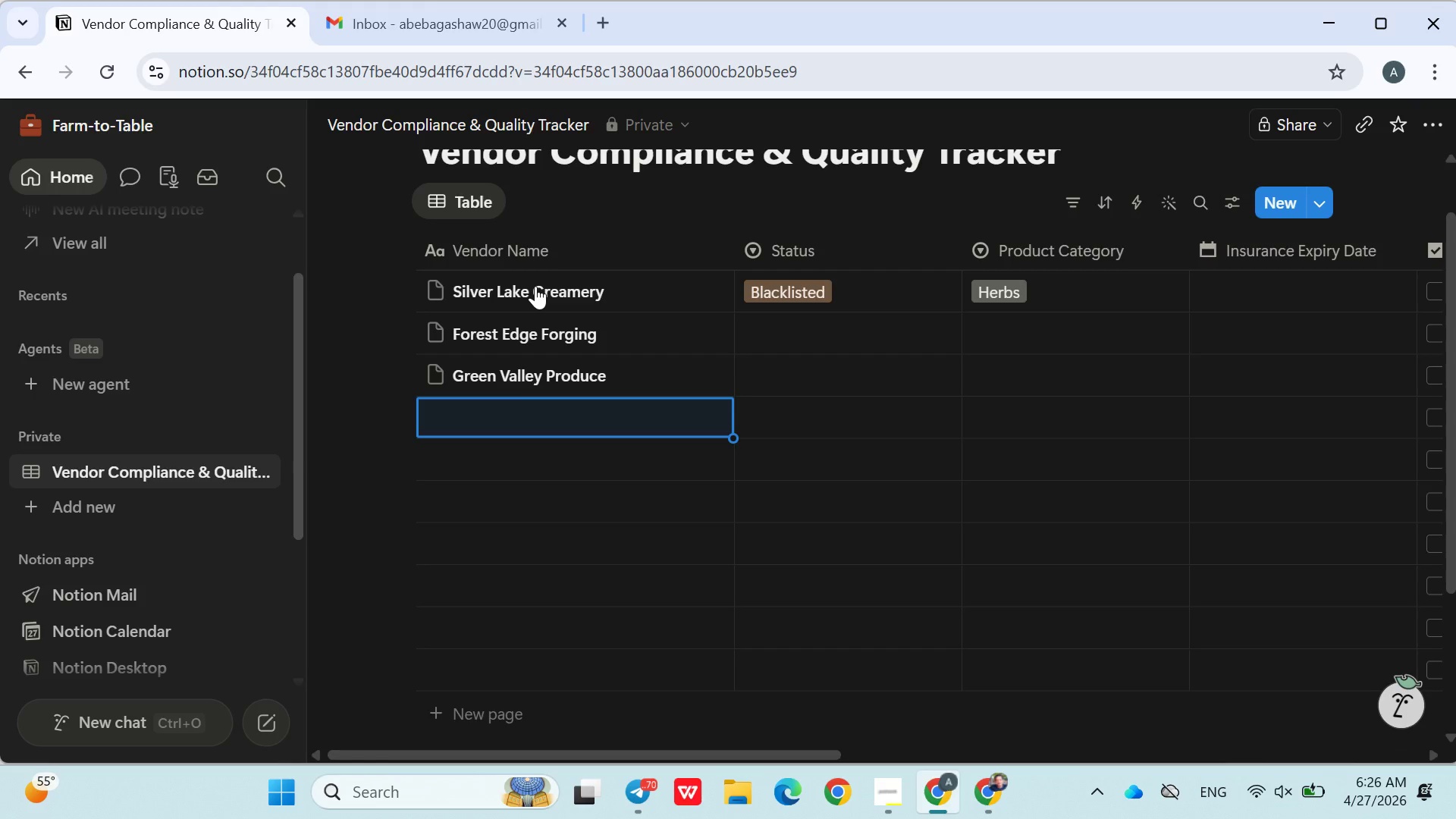 
type(Red Barn Meats)
 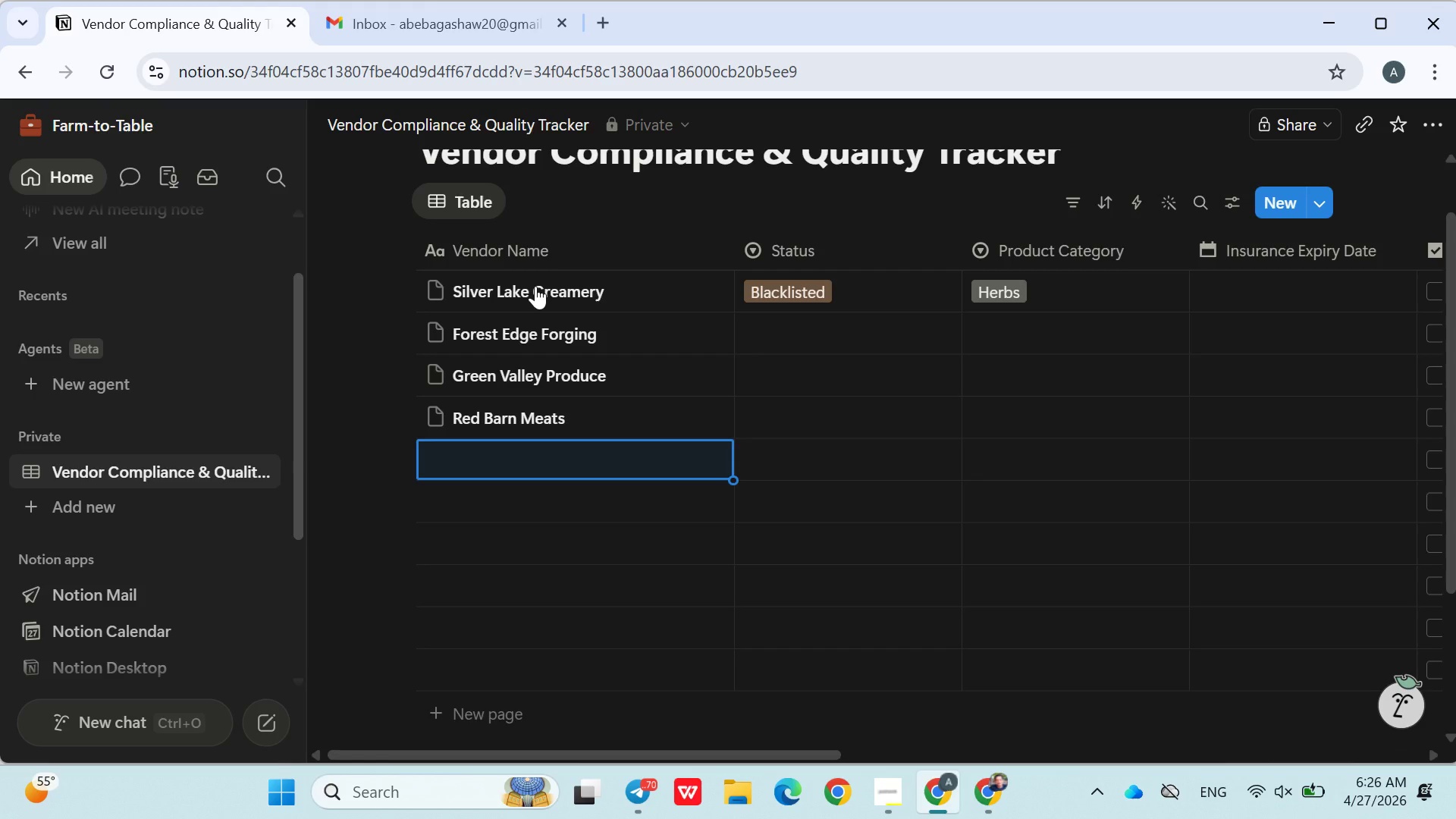 
 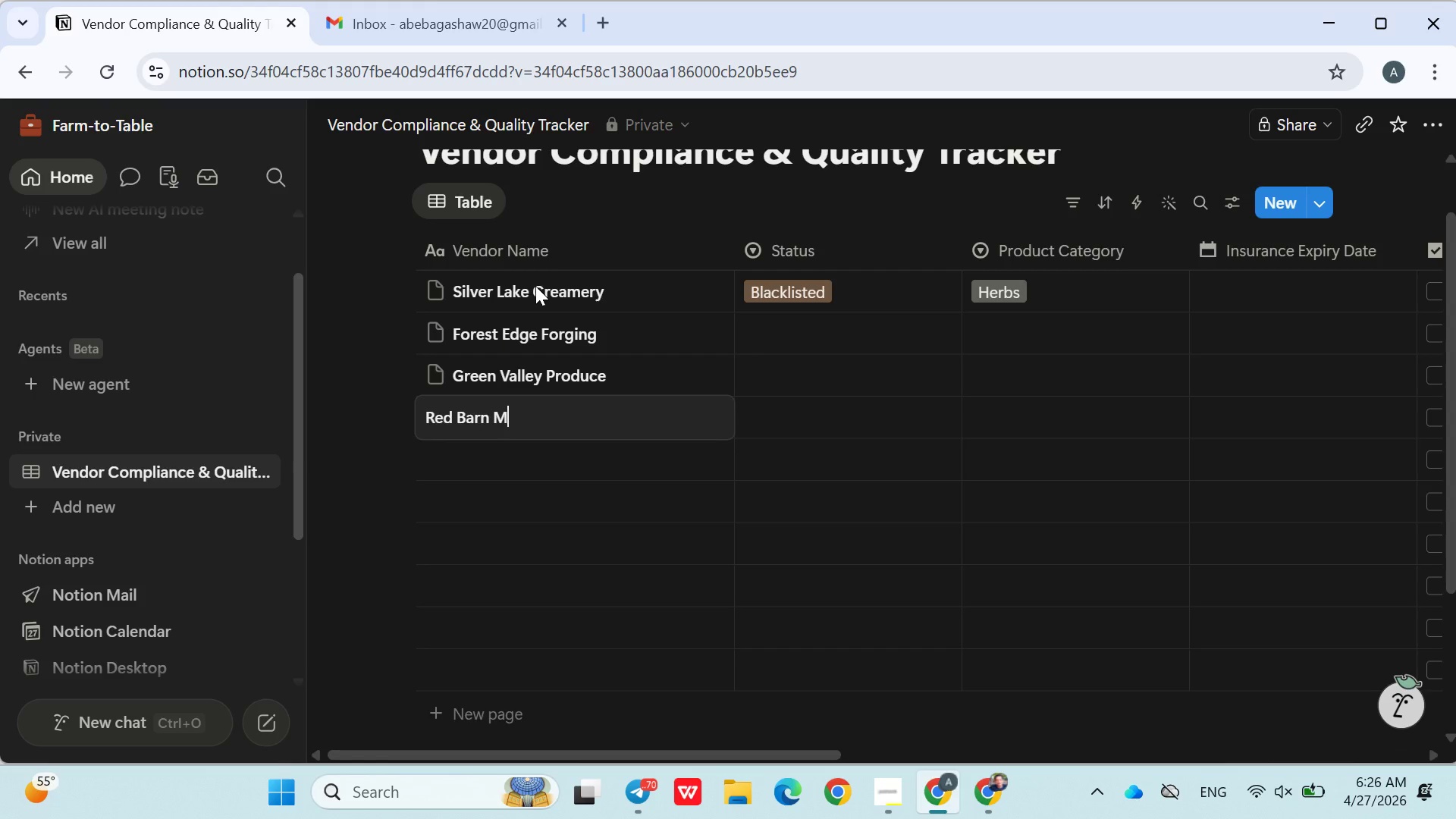 
key(Enter)
 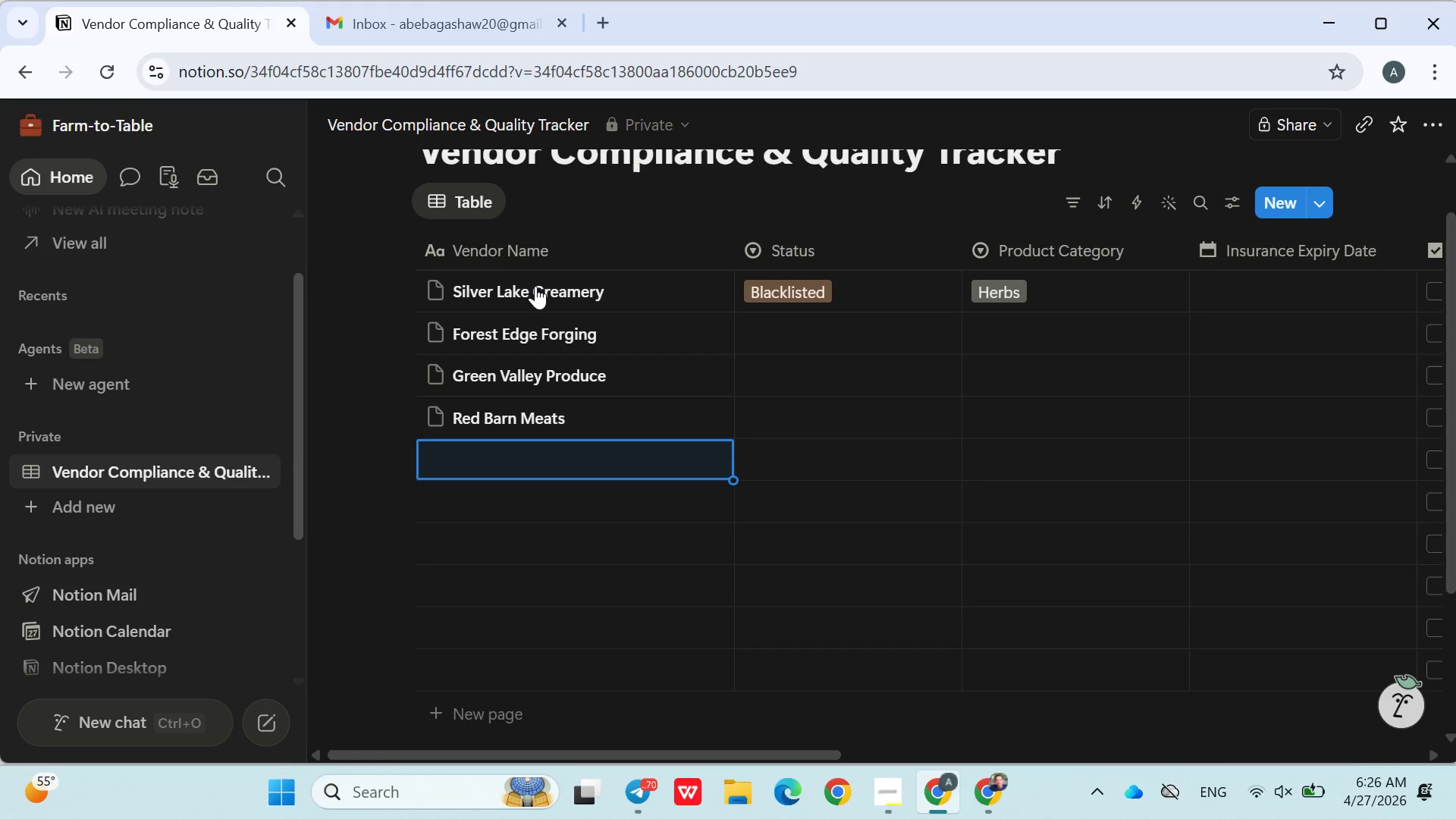 
type(Sunrise Herb Co)
 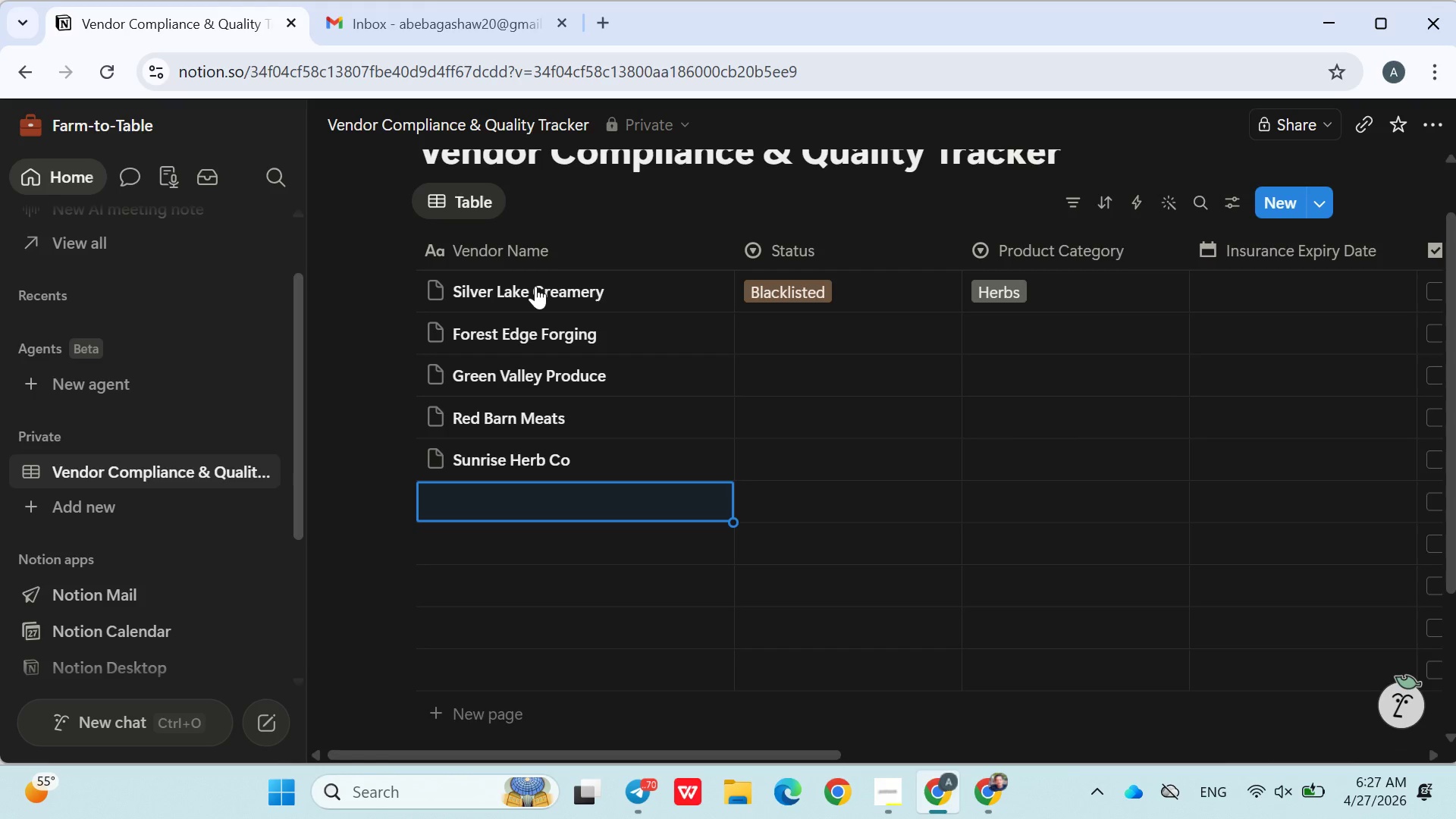 
key(Enter)
 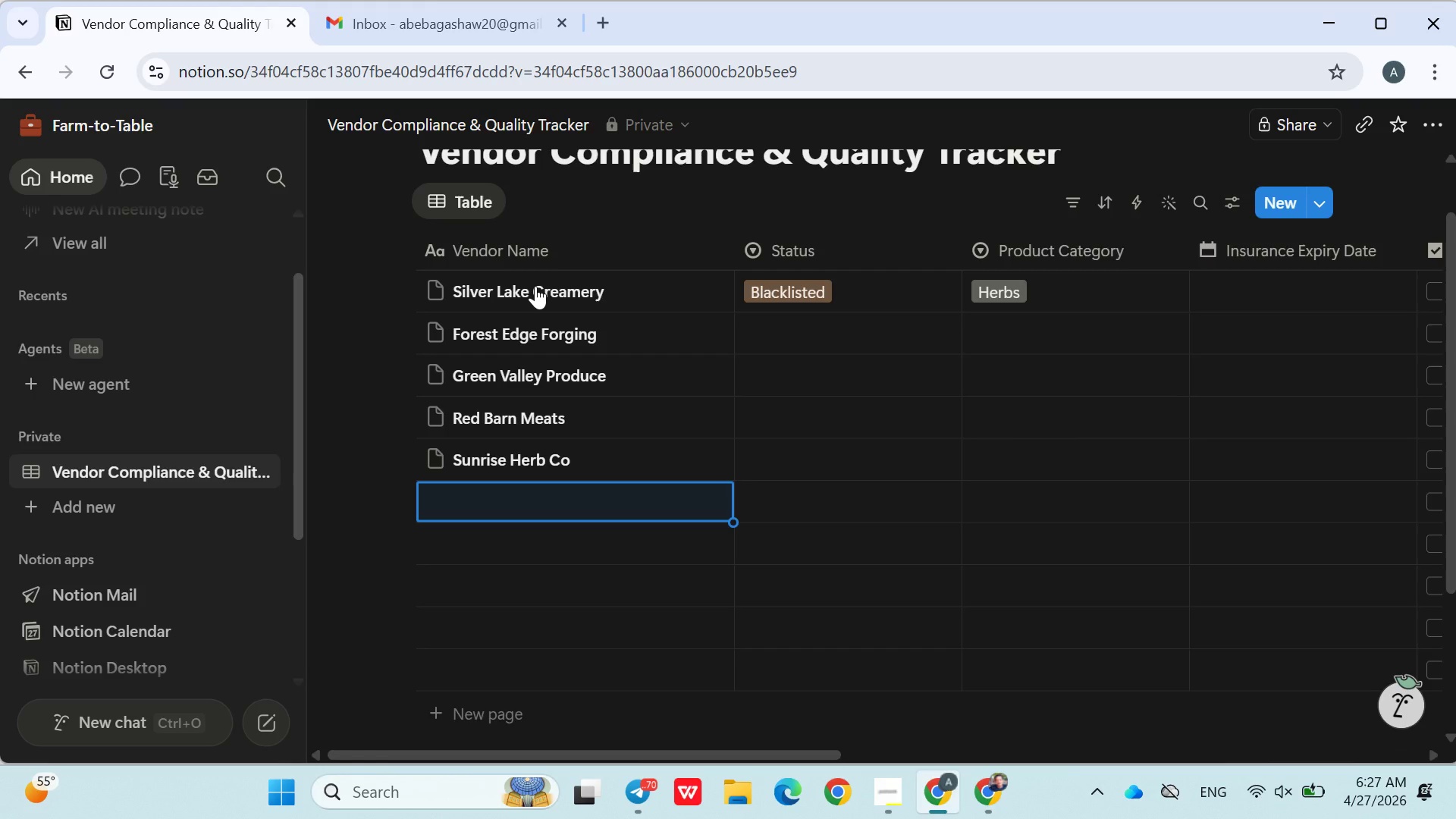 
type(Ocean)
 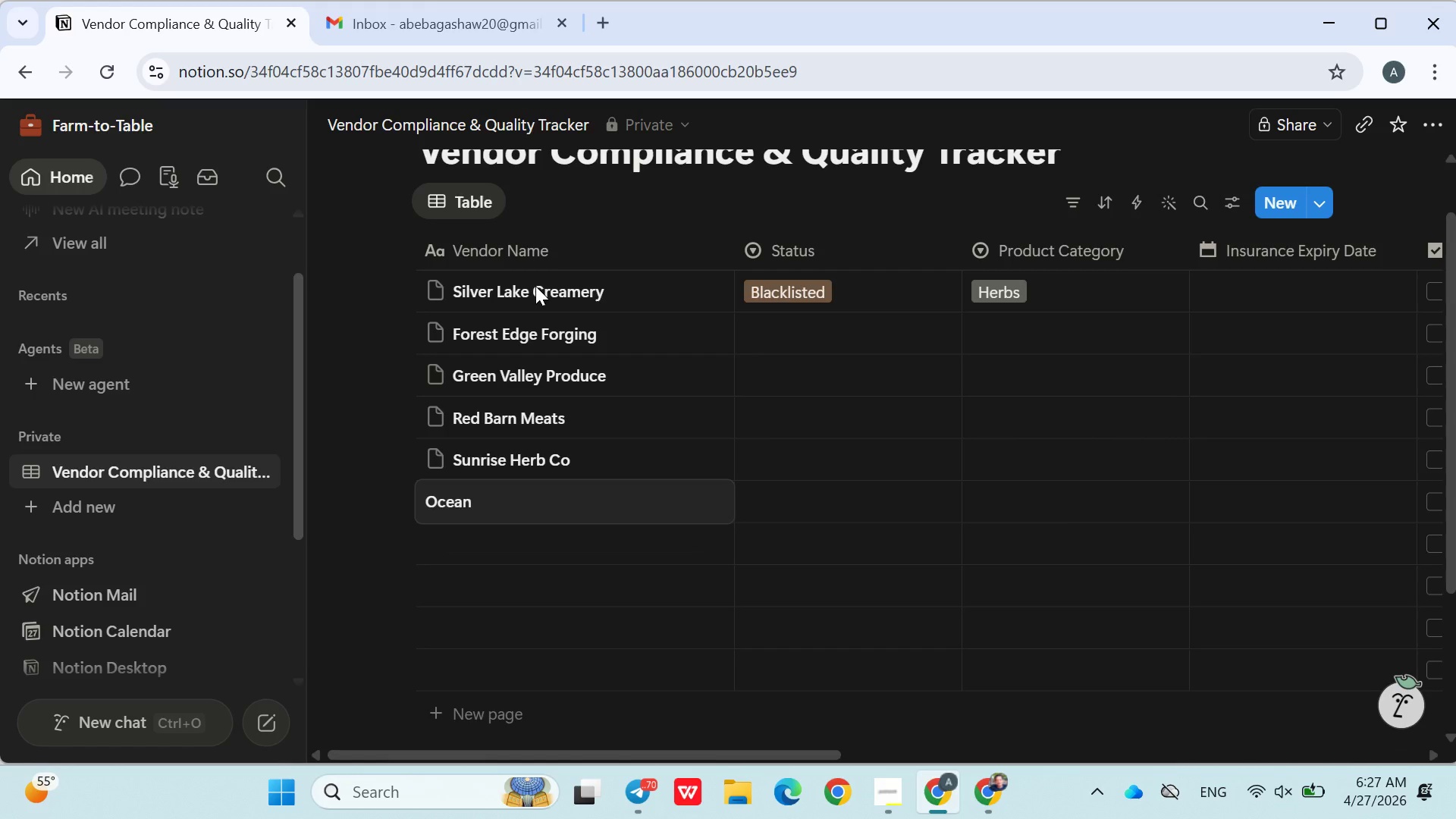 
type( Fresh fisheries)
 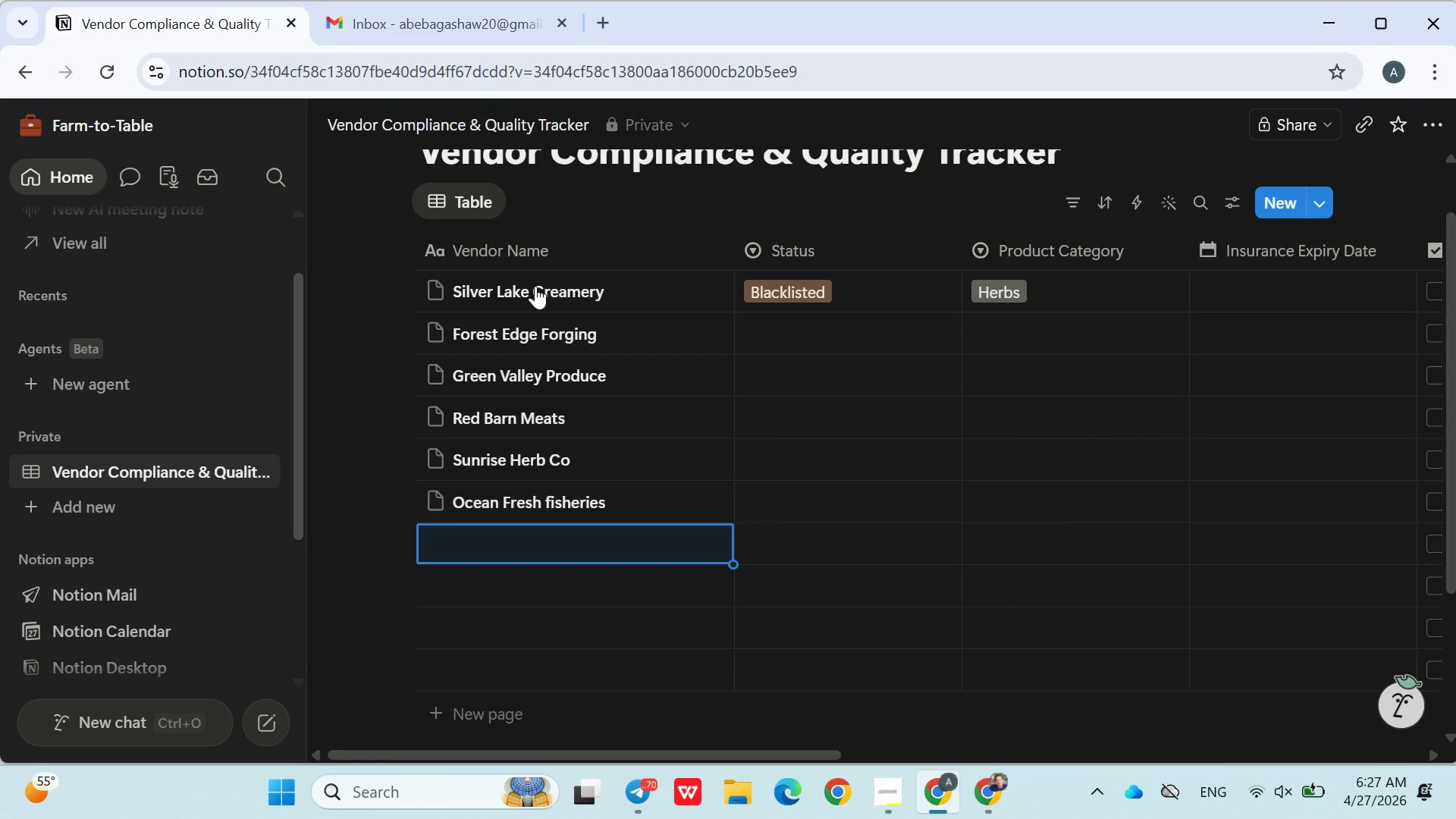 
key(Enter)
 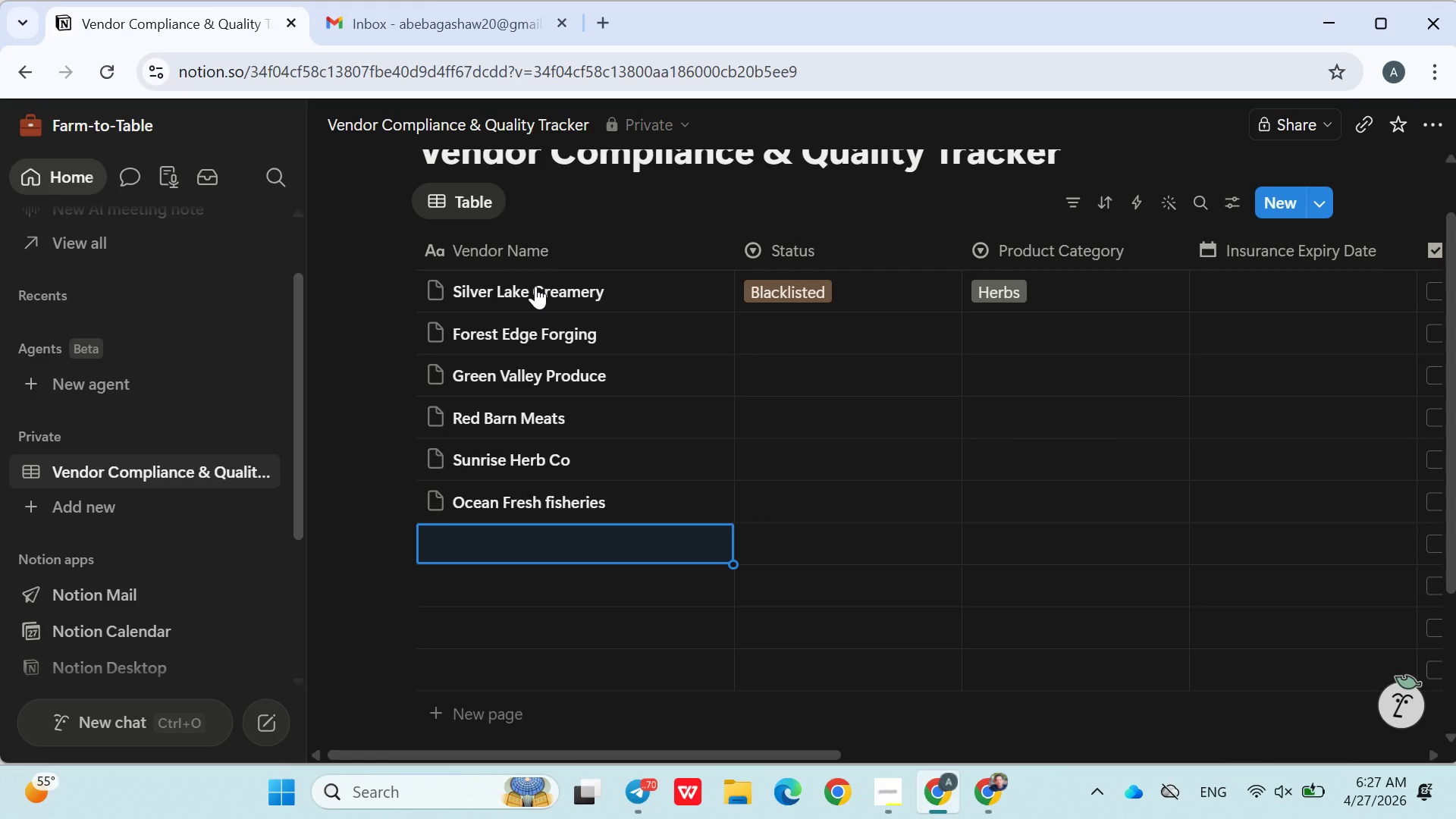 
wait(6.97)
 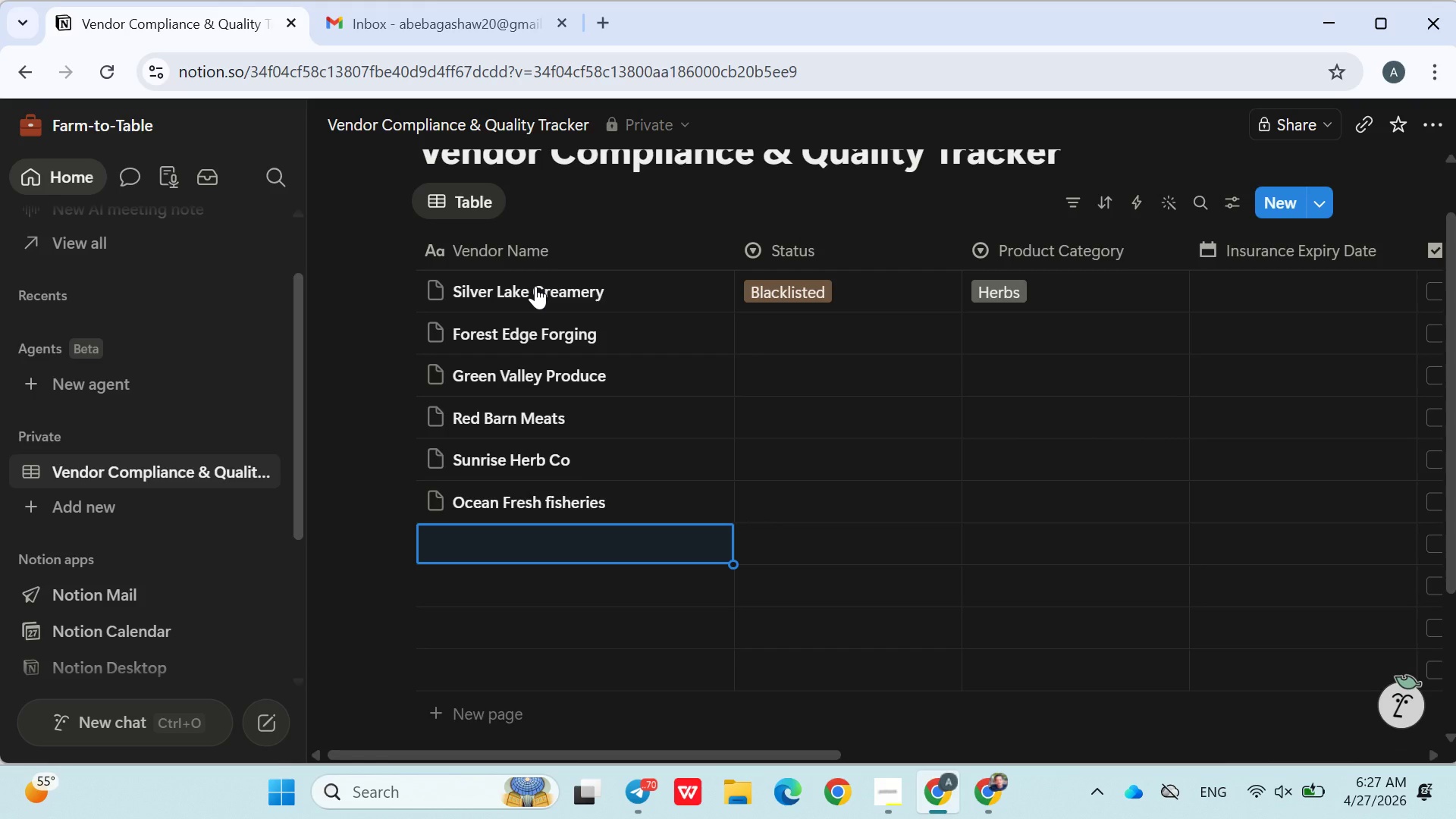 
type(Gi)
key(Backspace)
type(olden Grain Bakery)
 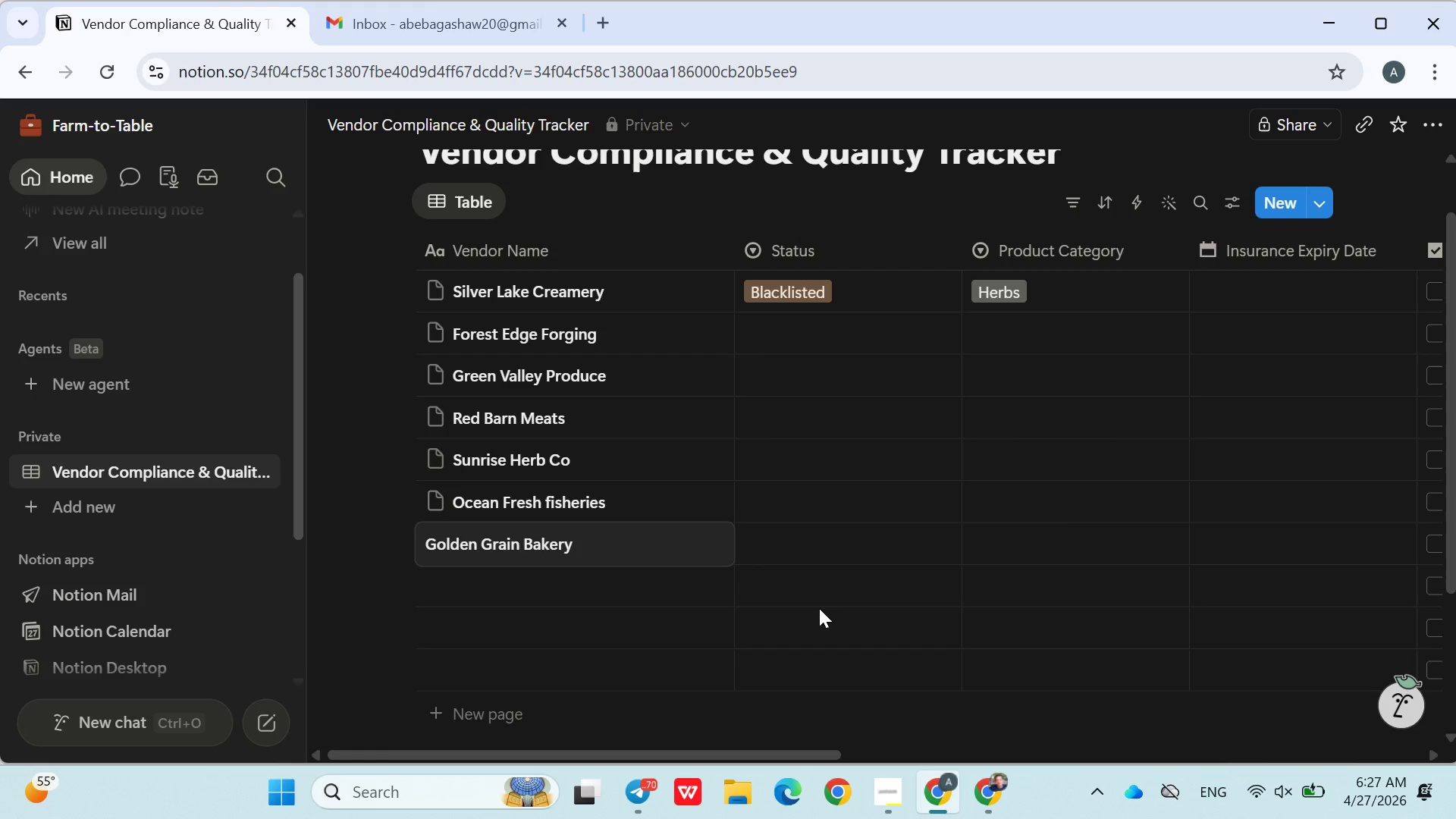 
key(Enter)
 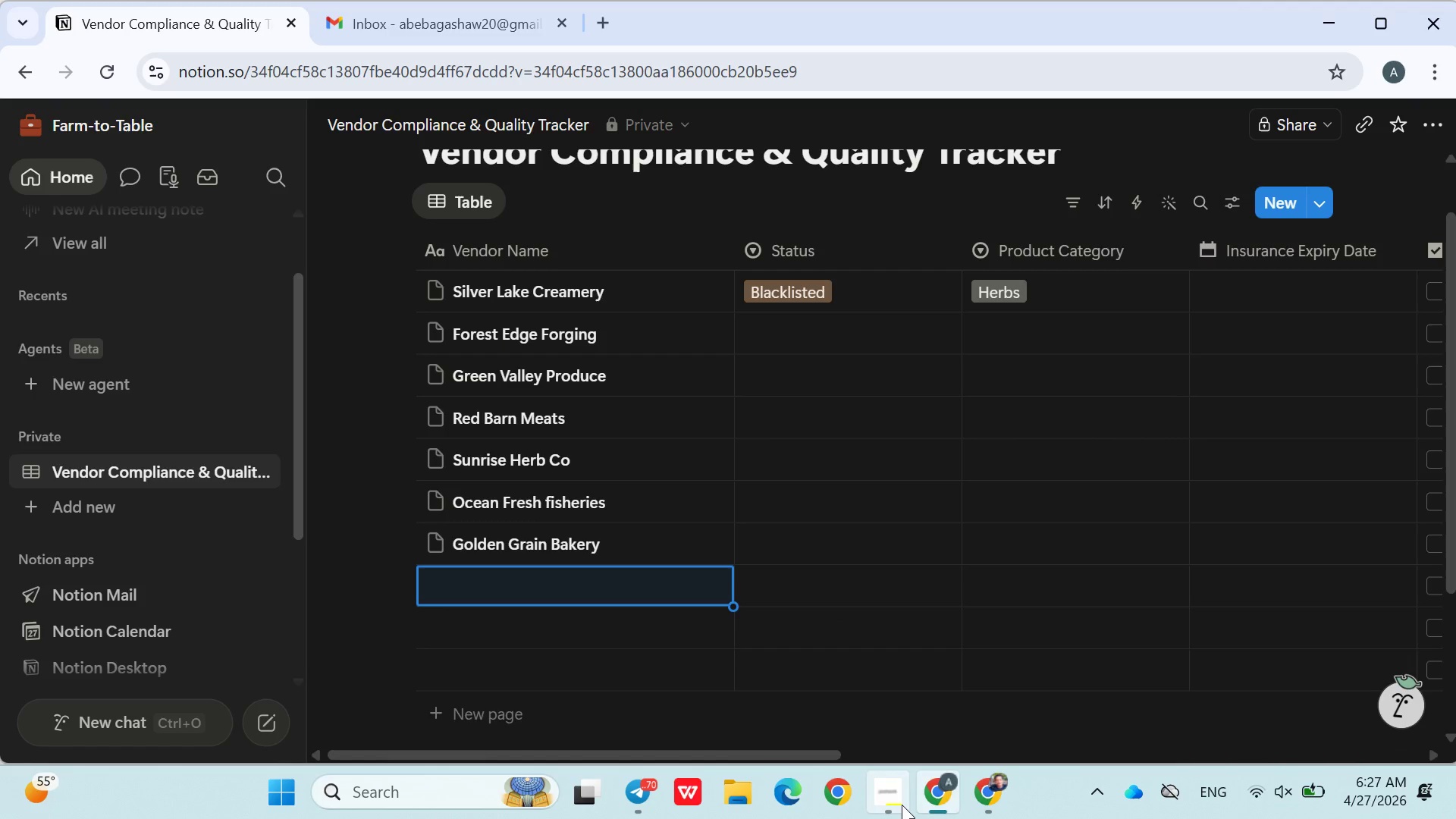 
left_click([902, 805])